 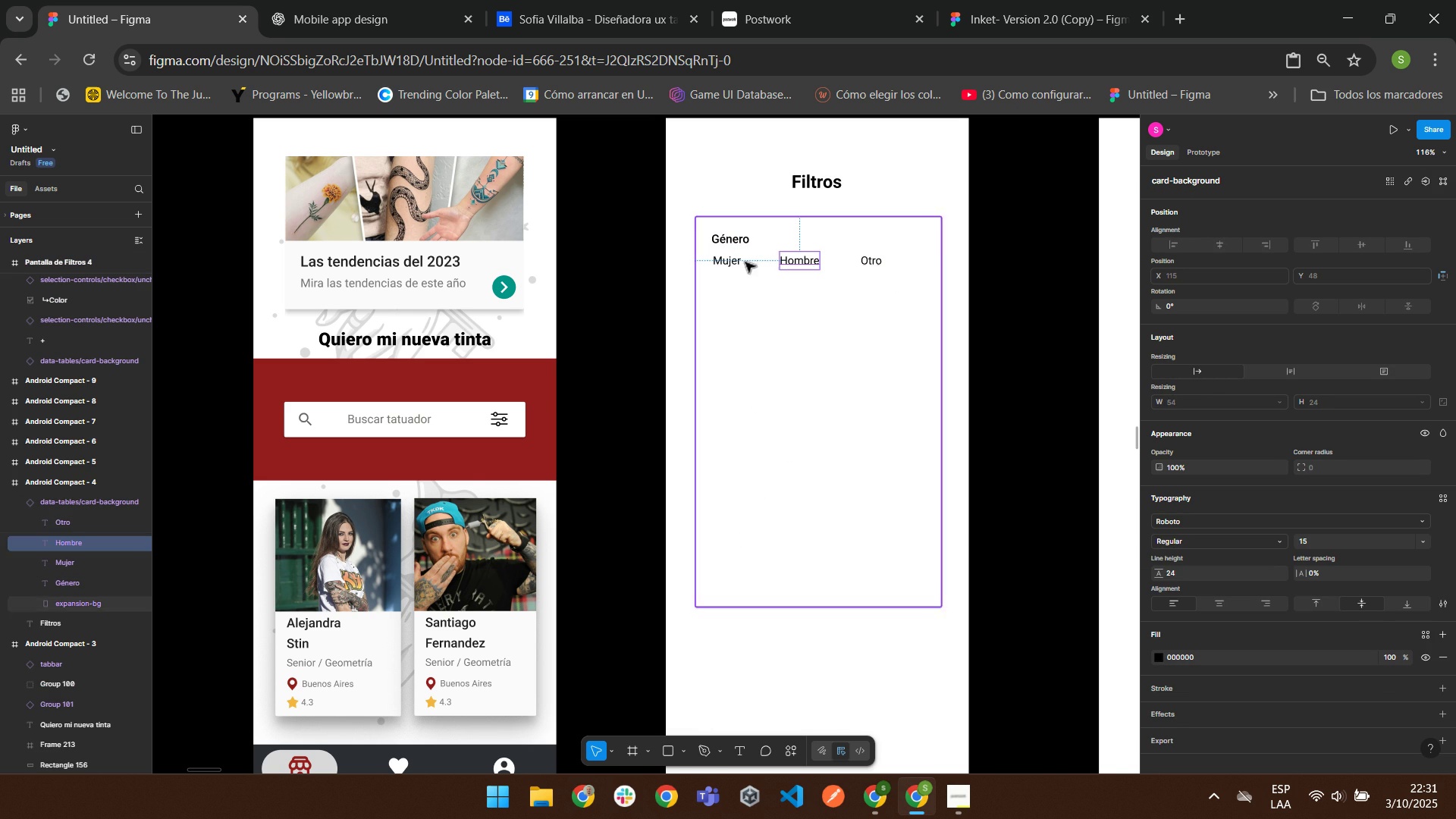 
left_click([730, 261])
 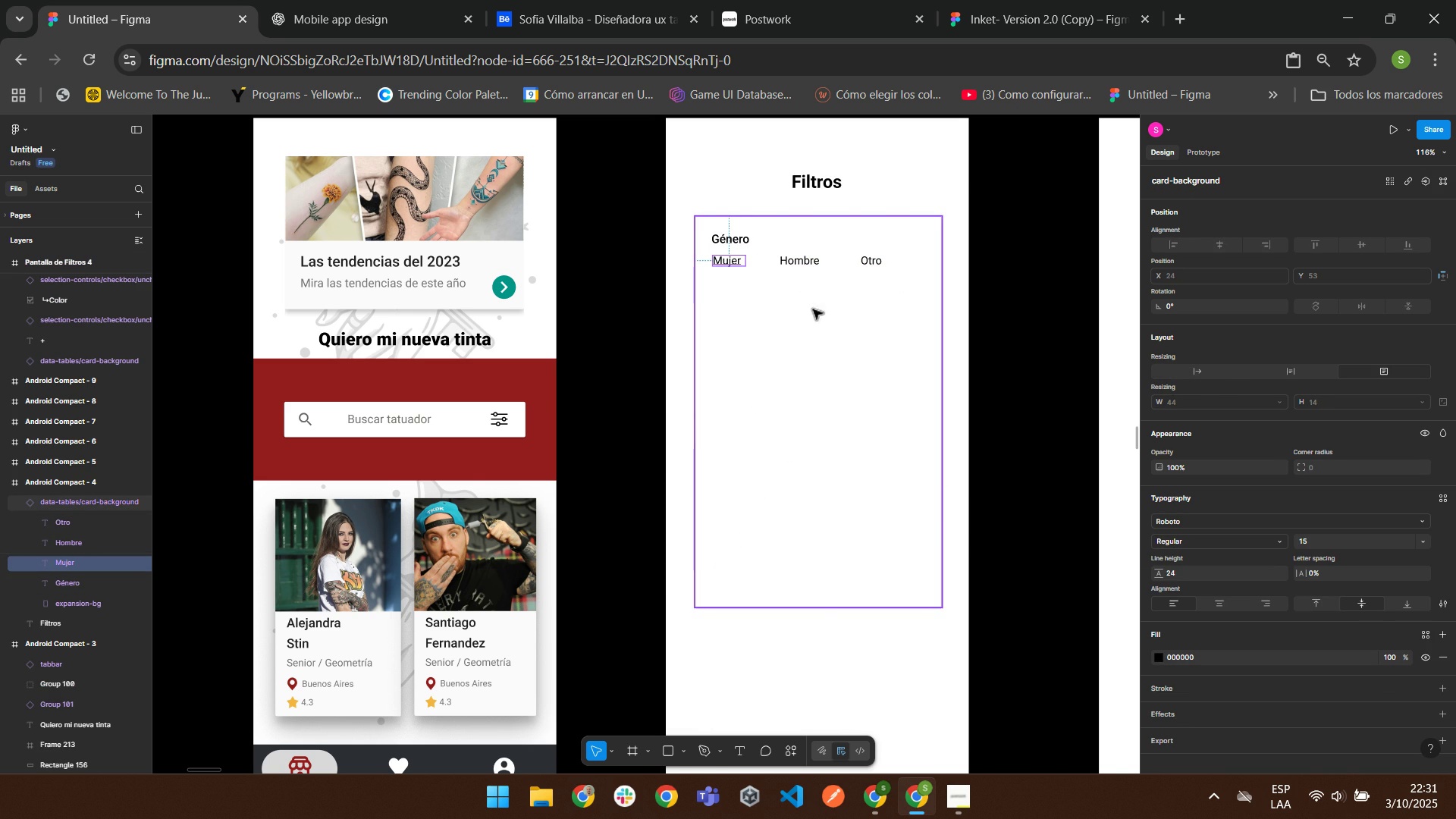 
scroll: coordinate [814, 284], scroll_direction: down, amount: 1.0
 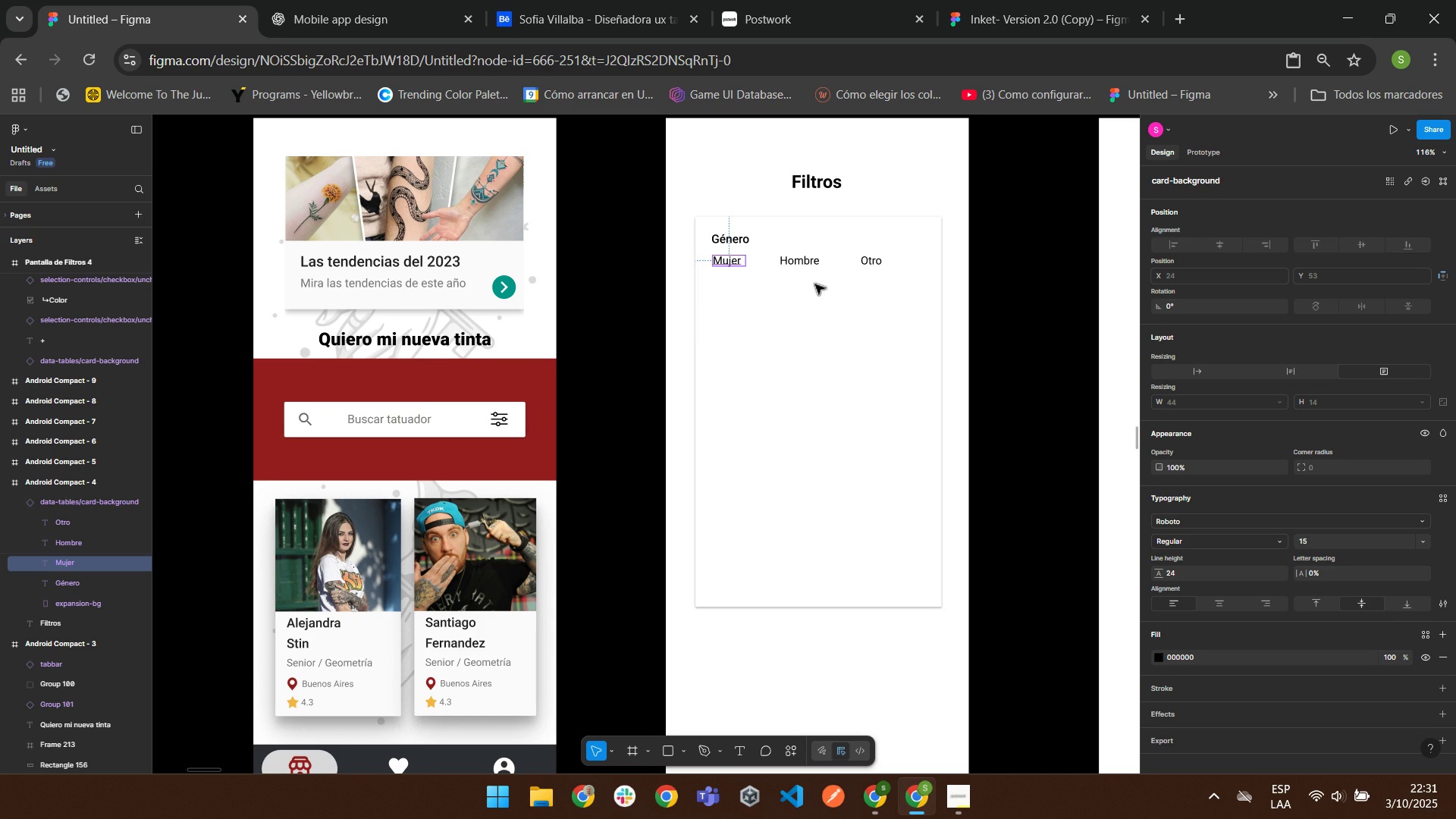 
scroll: coordinate [814, 284], scroll_direction: up, amount: 1.0
 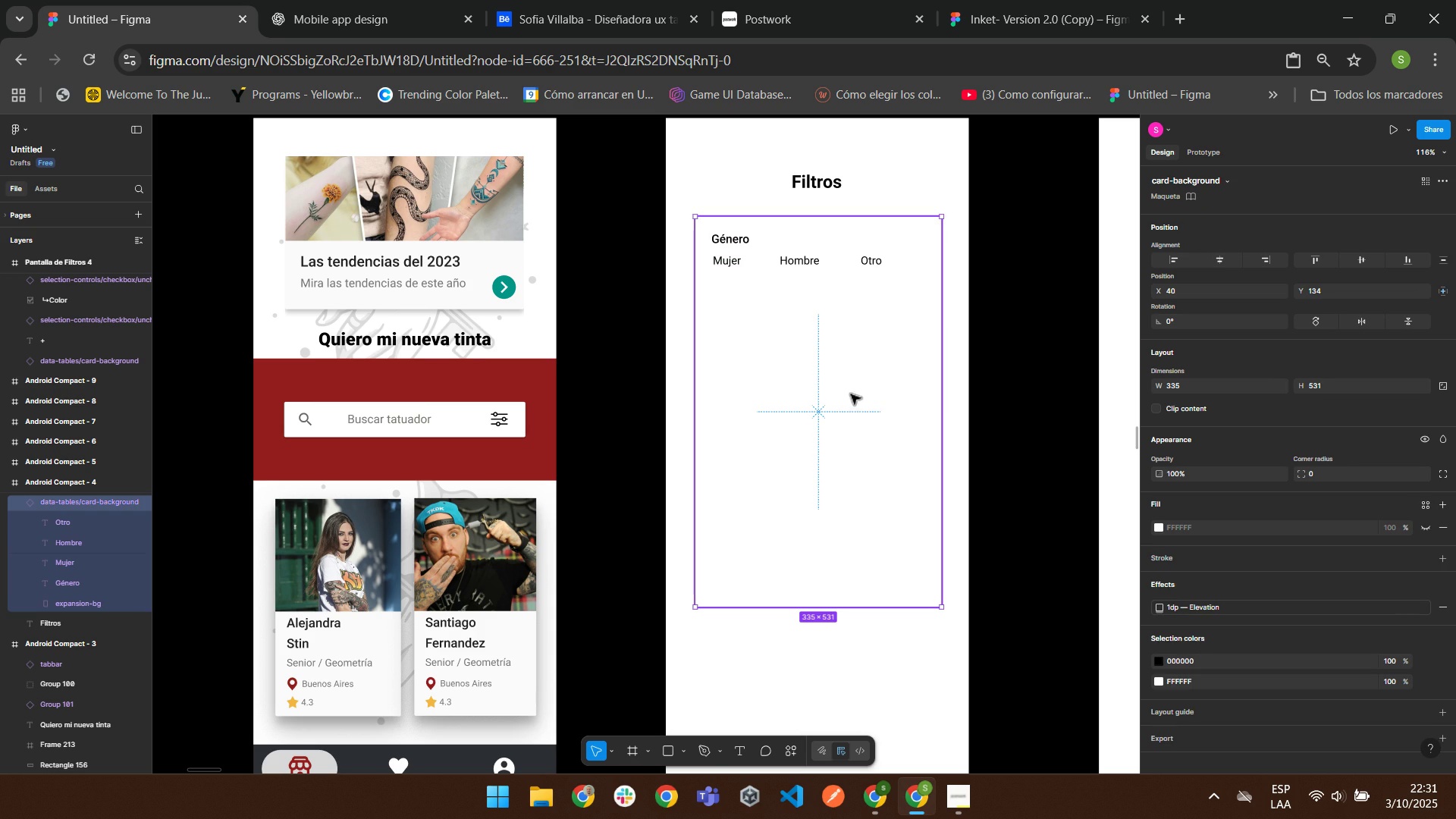 
left_click([850, 394])
 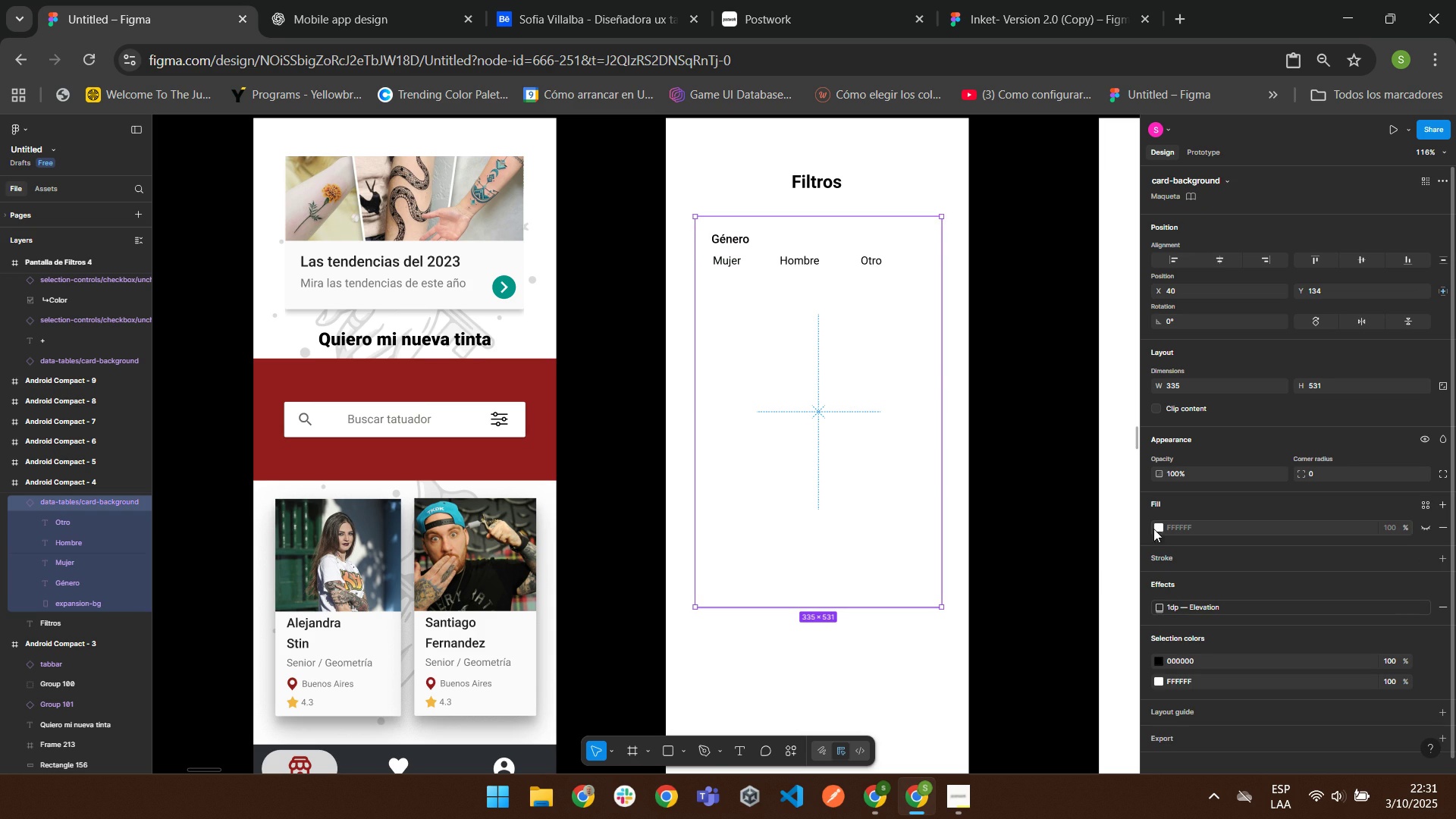 
left_click([1156, 526])
 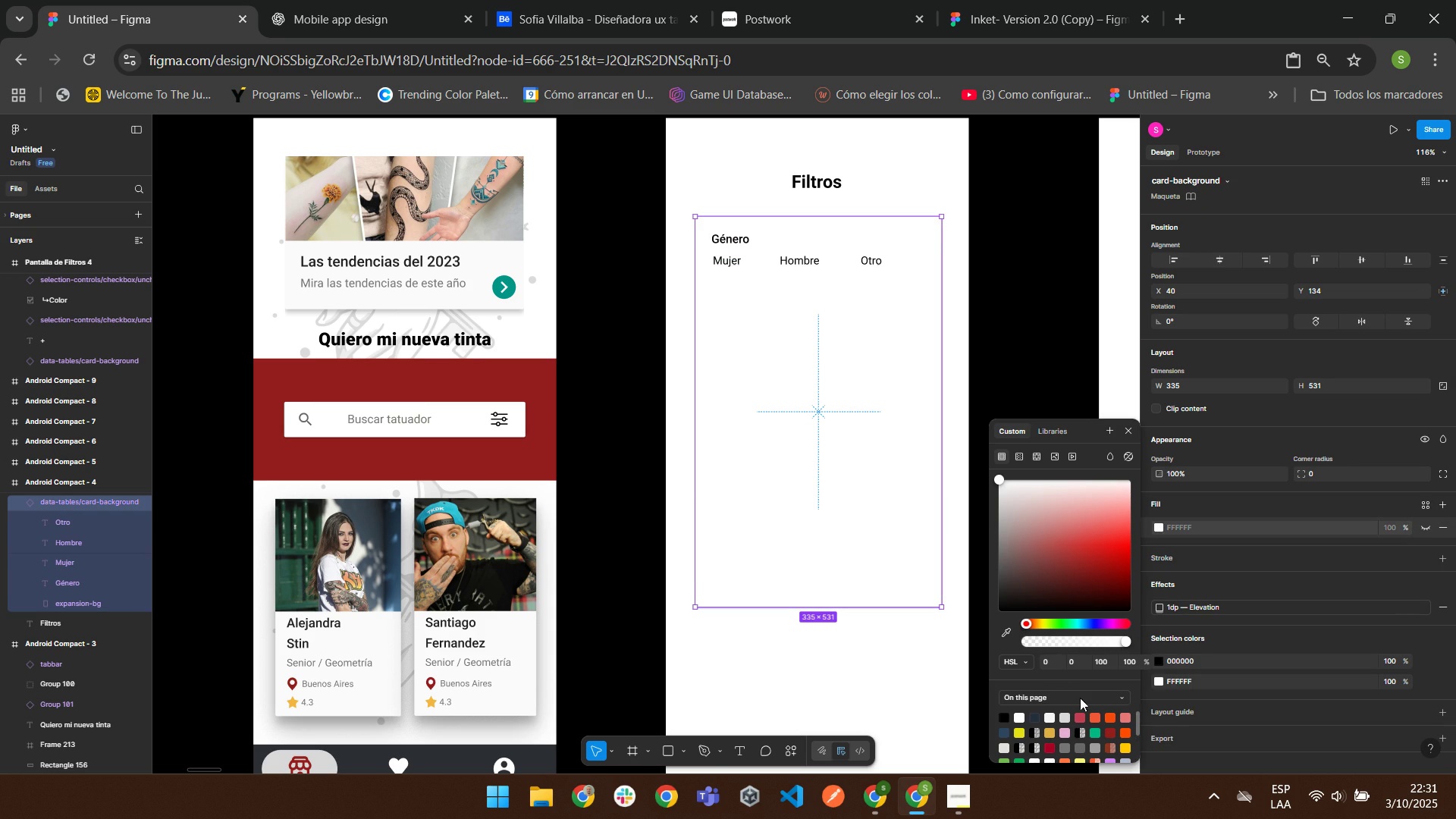 
left_click([1053, 431])
 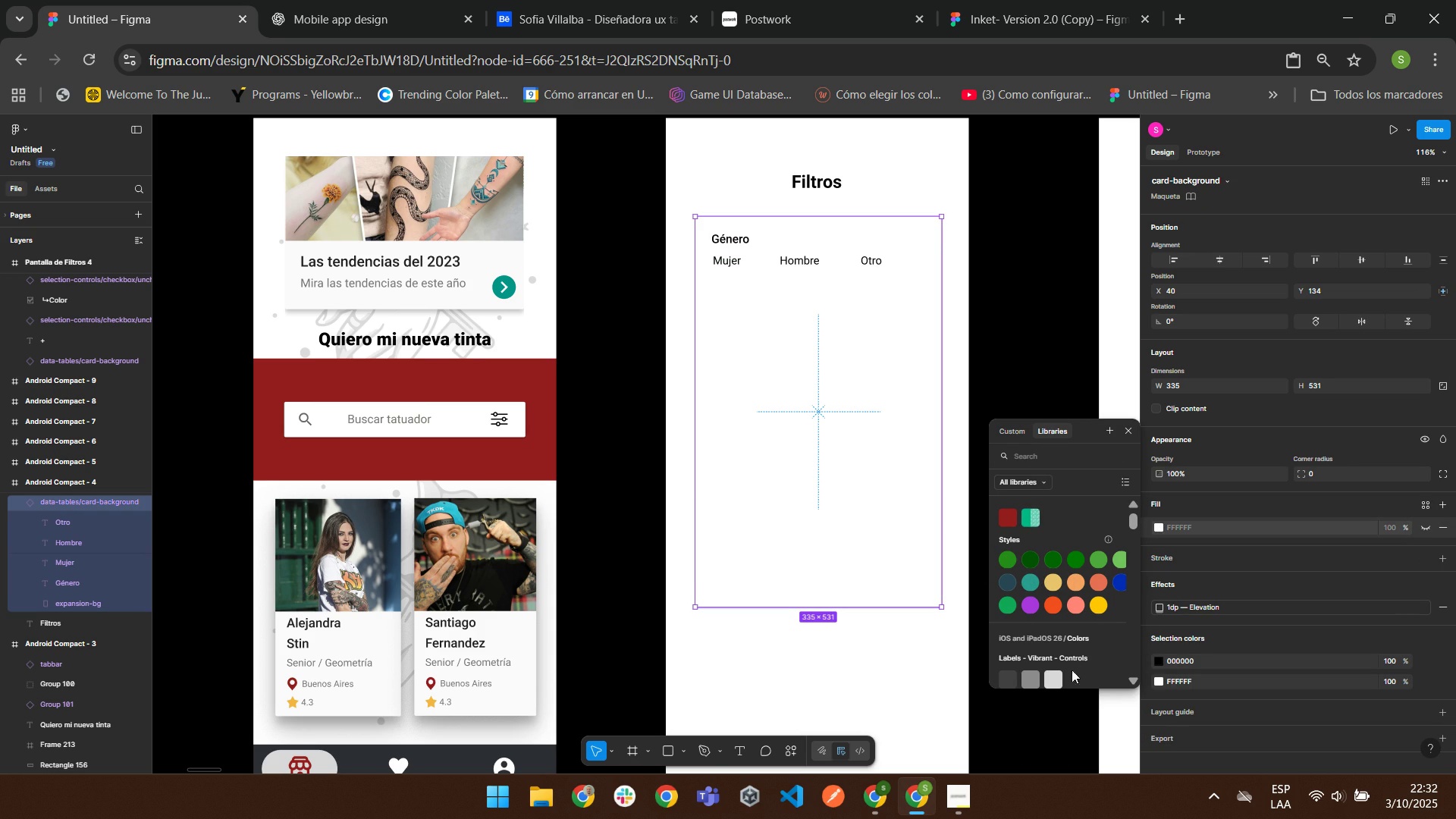 
scroll: coordinate [545, 507], scroll_direction: down, amount: 10.0
 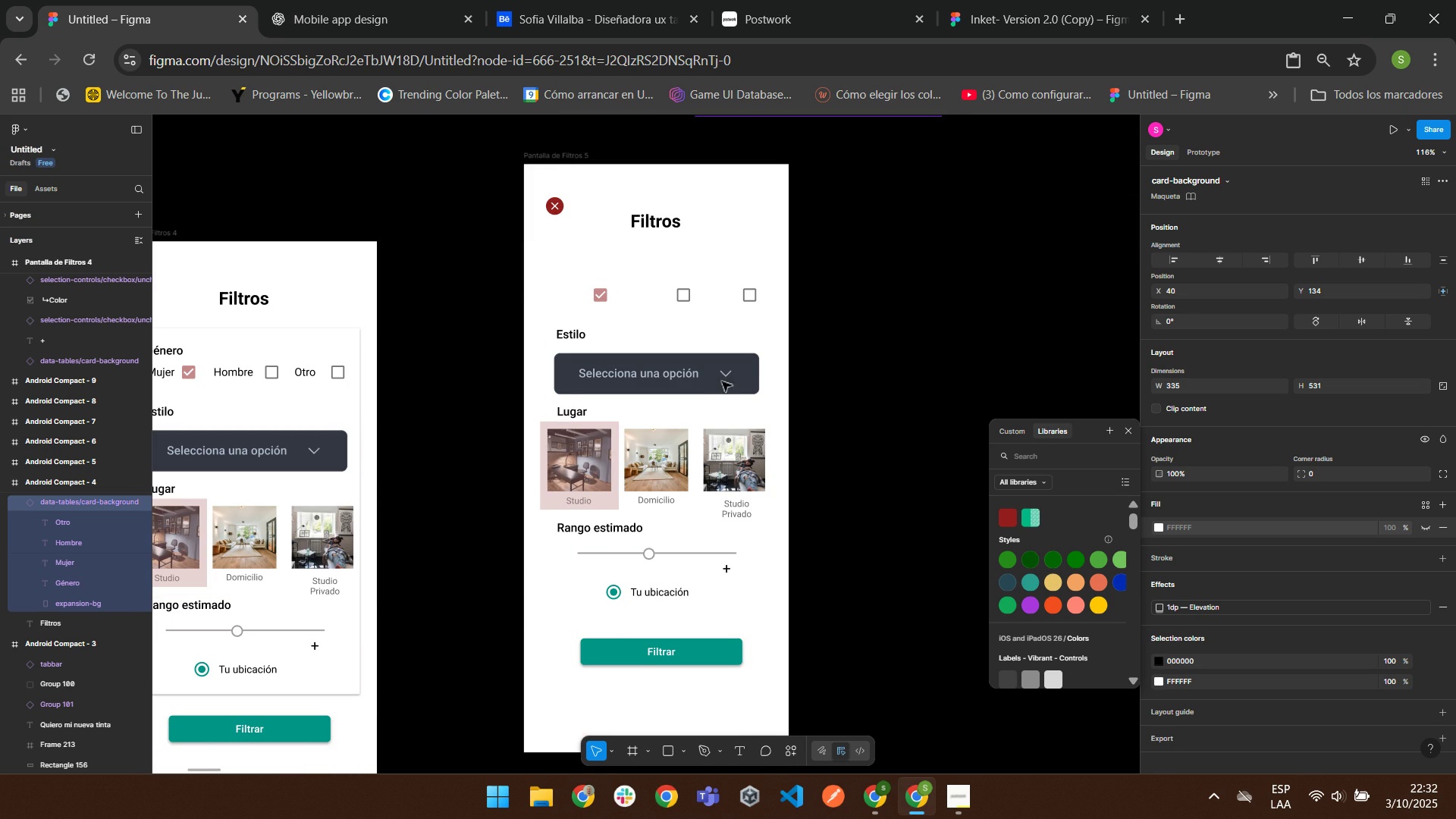 
wait(13.26)
 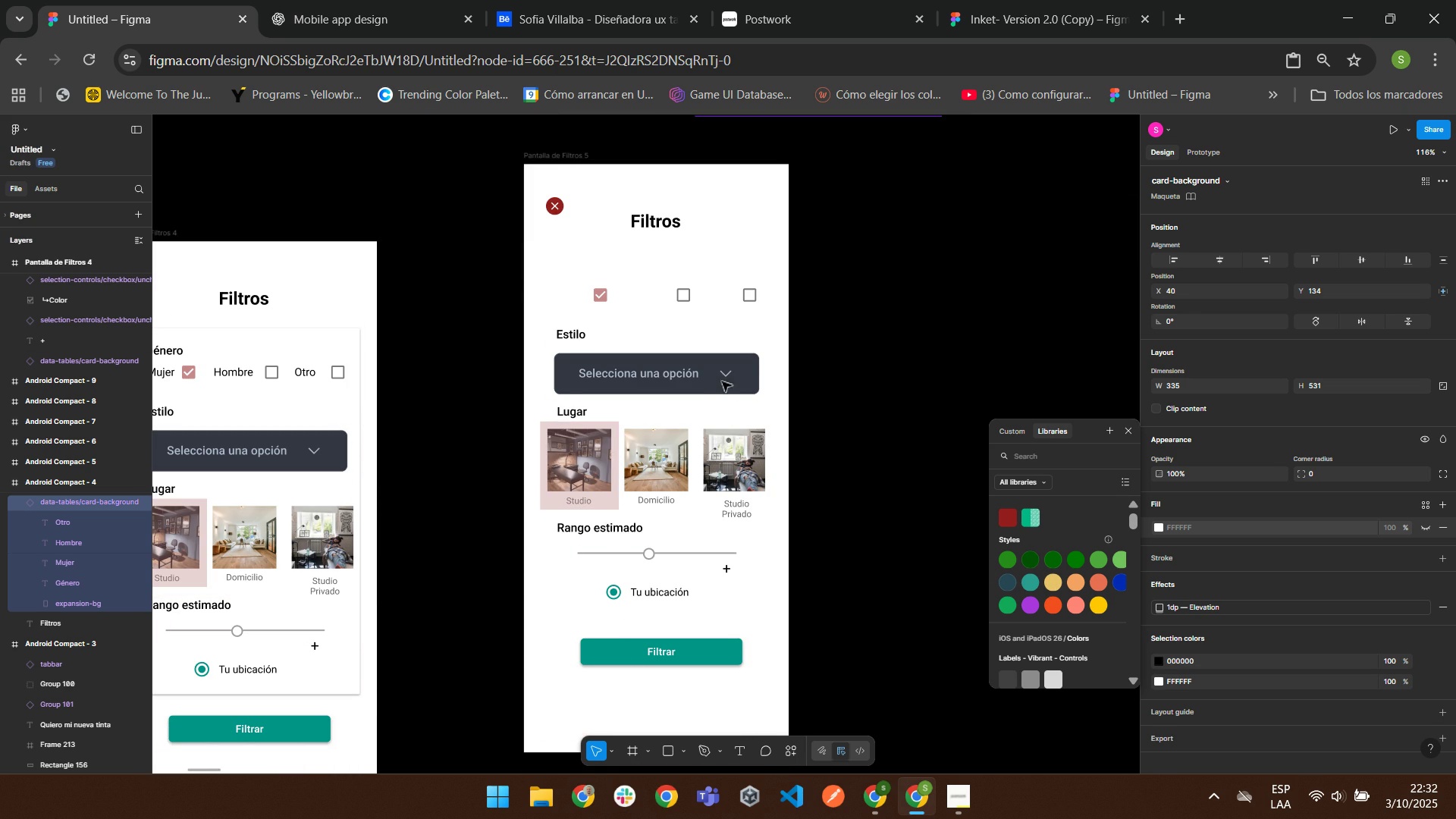 
left_click([605, 302])
 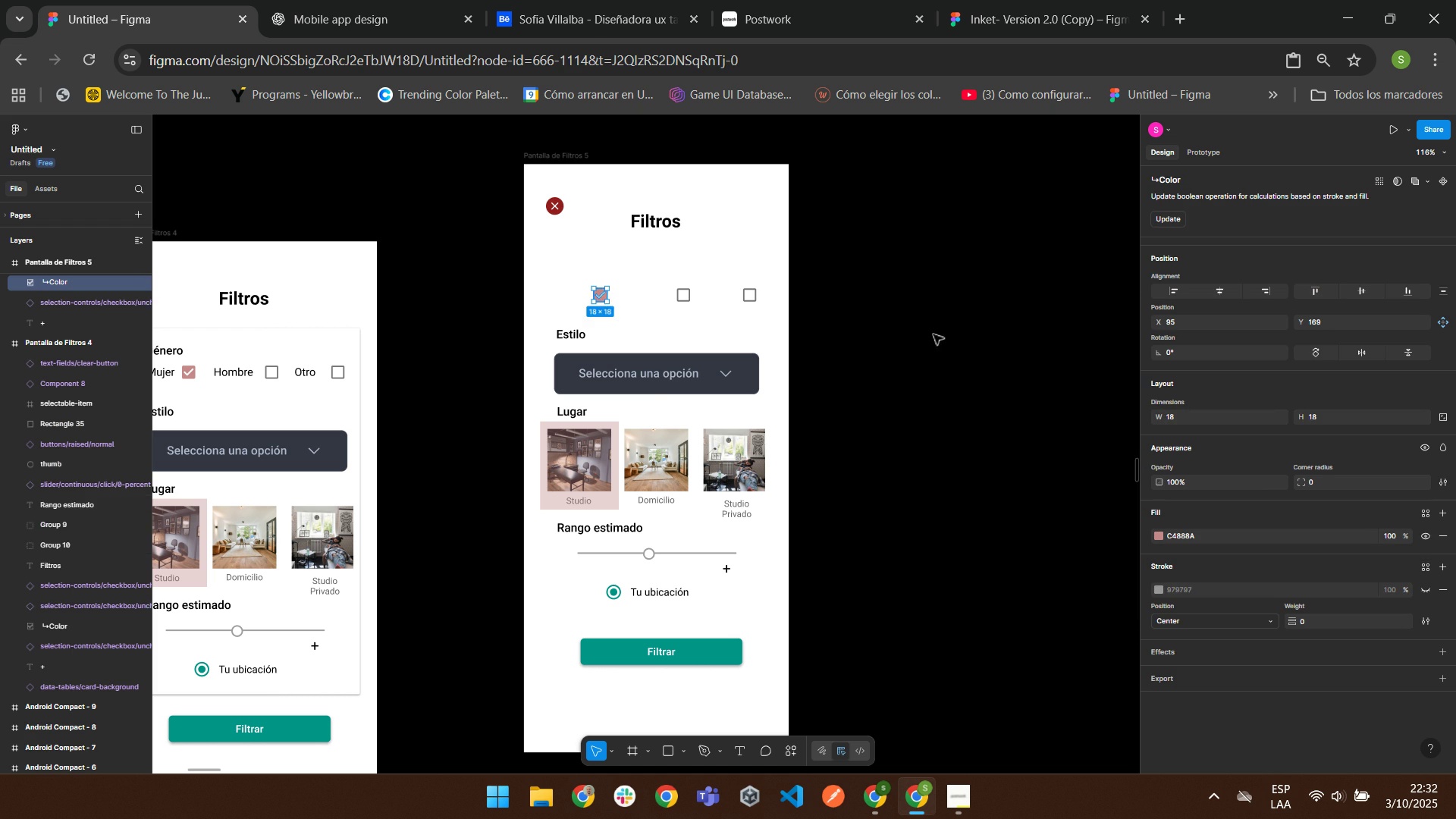 
scroll: coordinate [930, 328], scroll_direction: up, amount: 9.0
 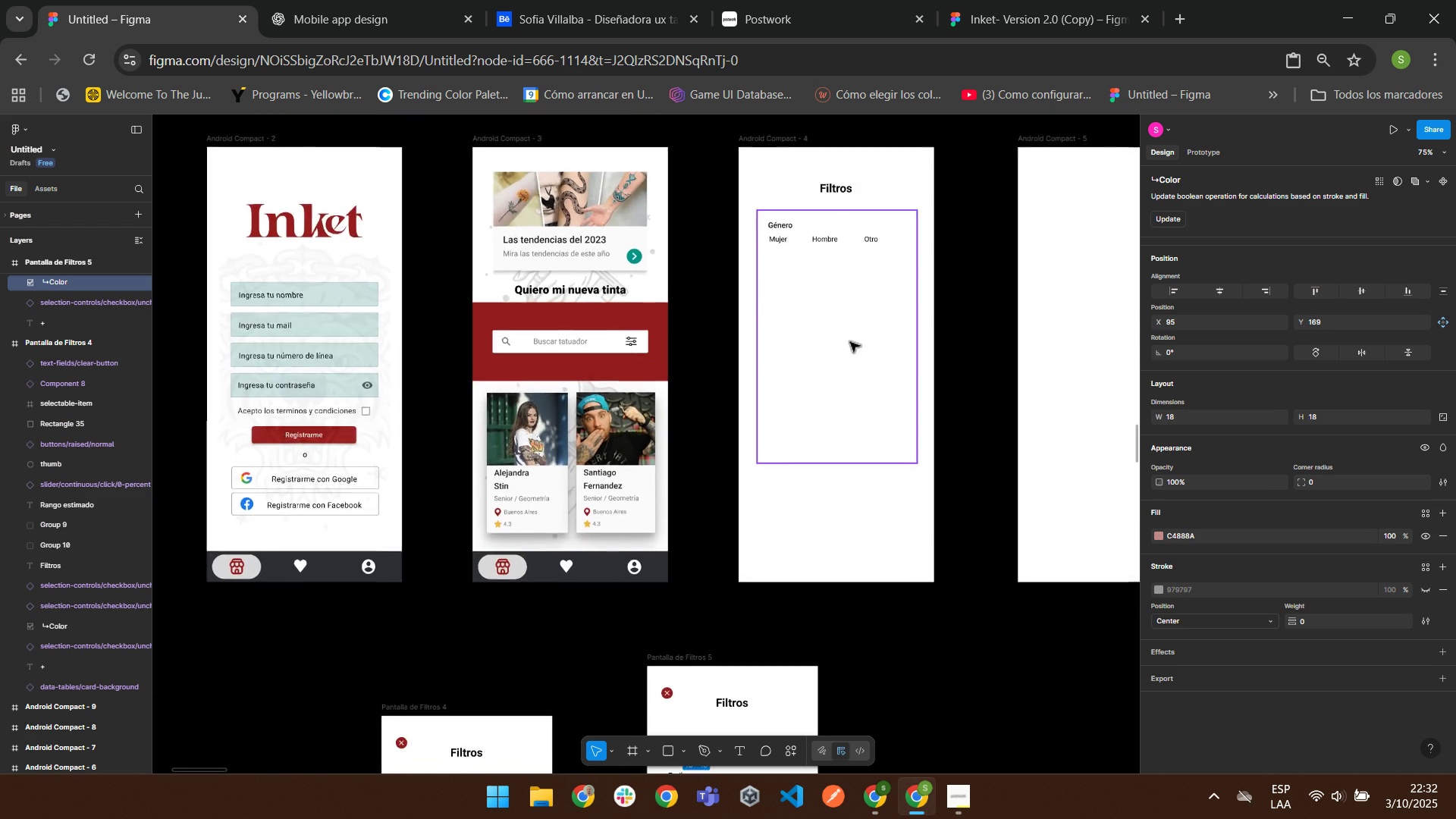 
scroll: coordinate [827, 341], scroll_direction: down, amount: 4.0
 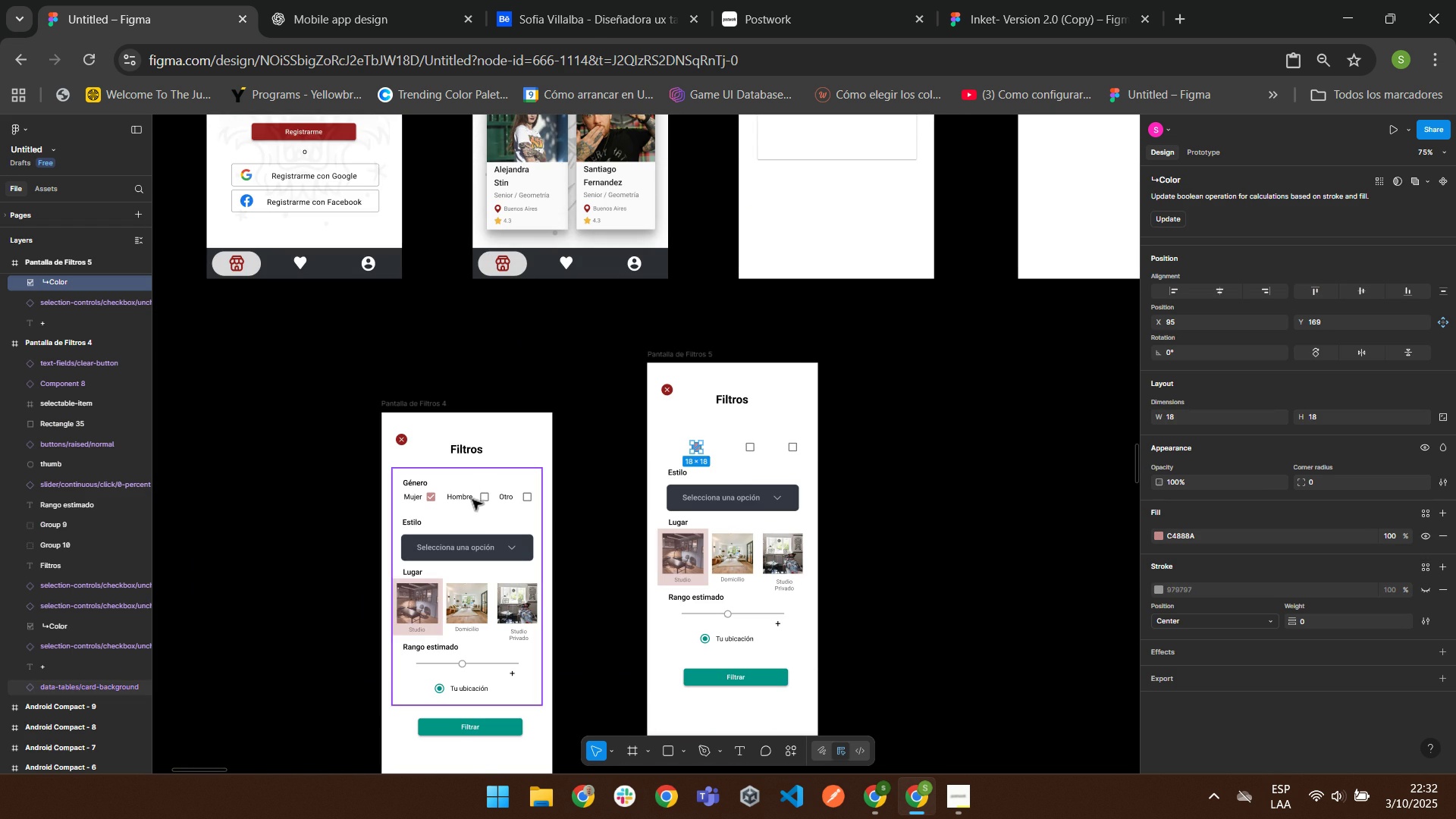 
scroll: coordinate [821, 345], scroll_direction: up, amount: 1.0